 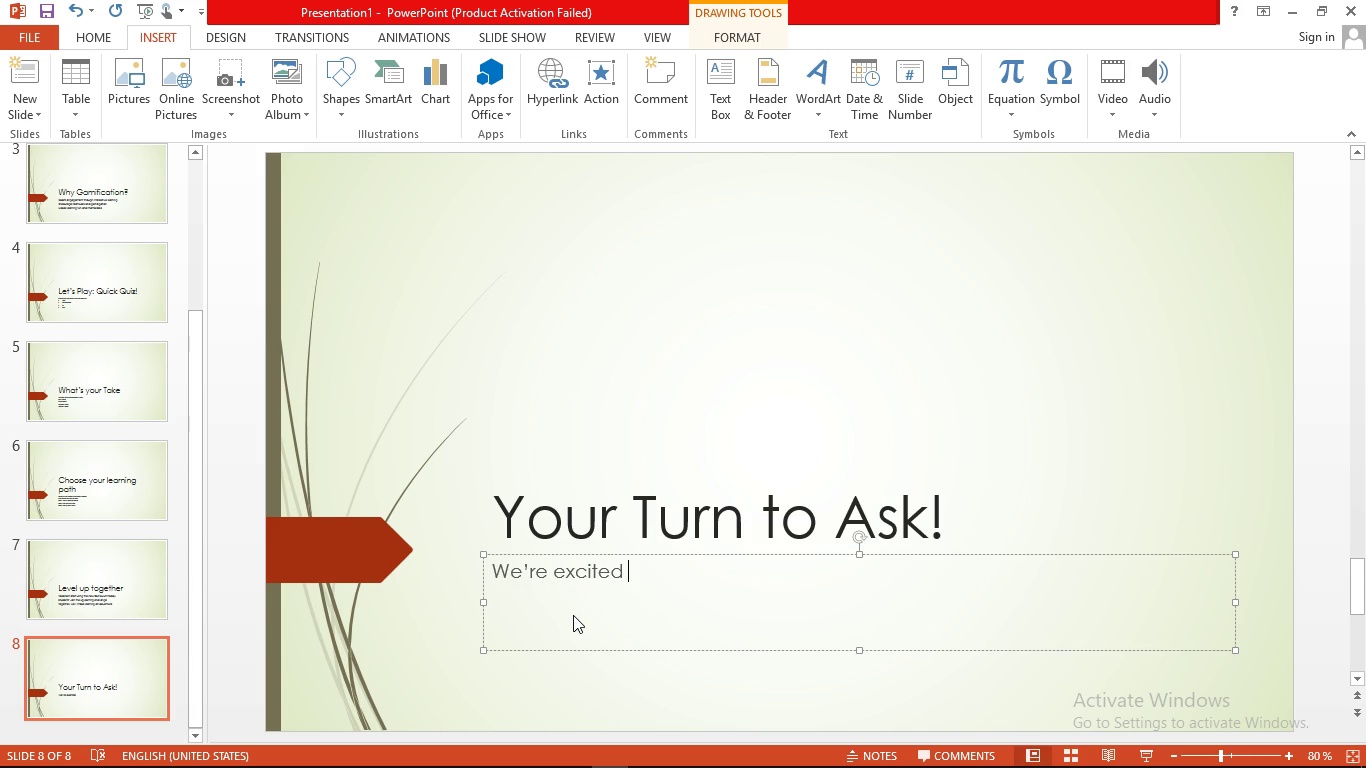 
type(to hear your questions and ideas )
 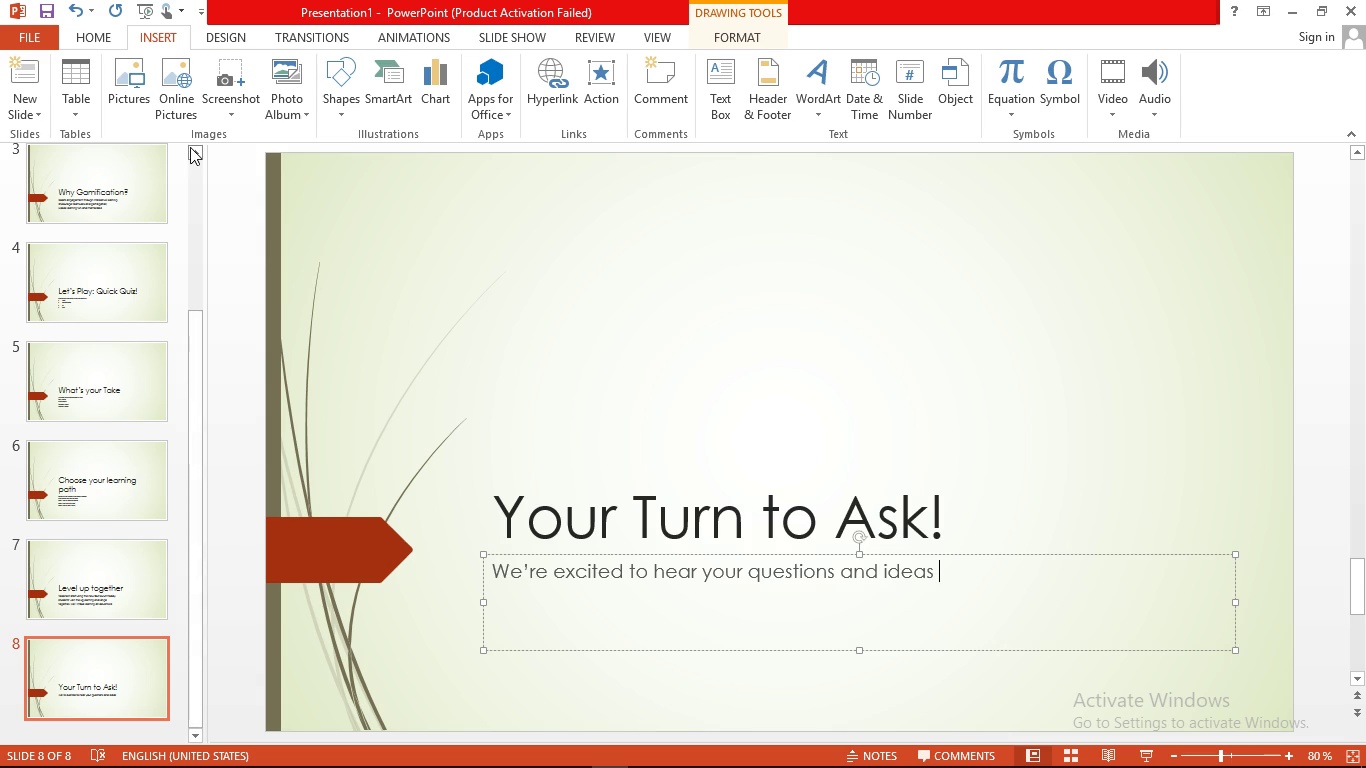 
wait(7.93)
 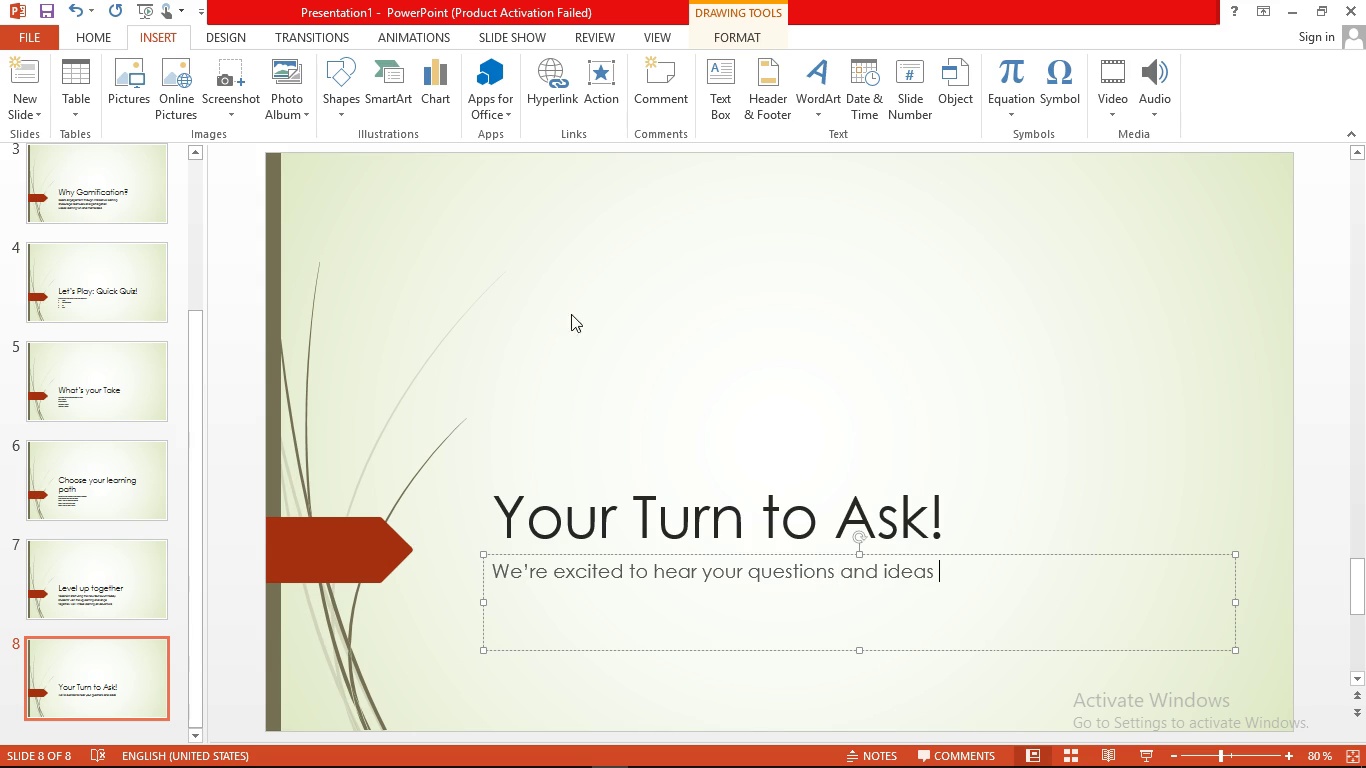 
left_click([191, 152])
 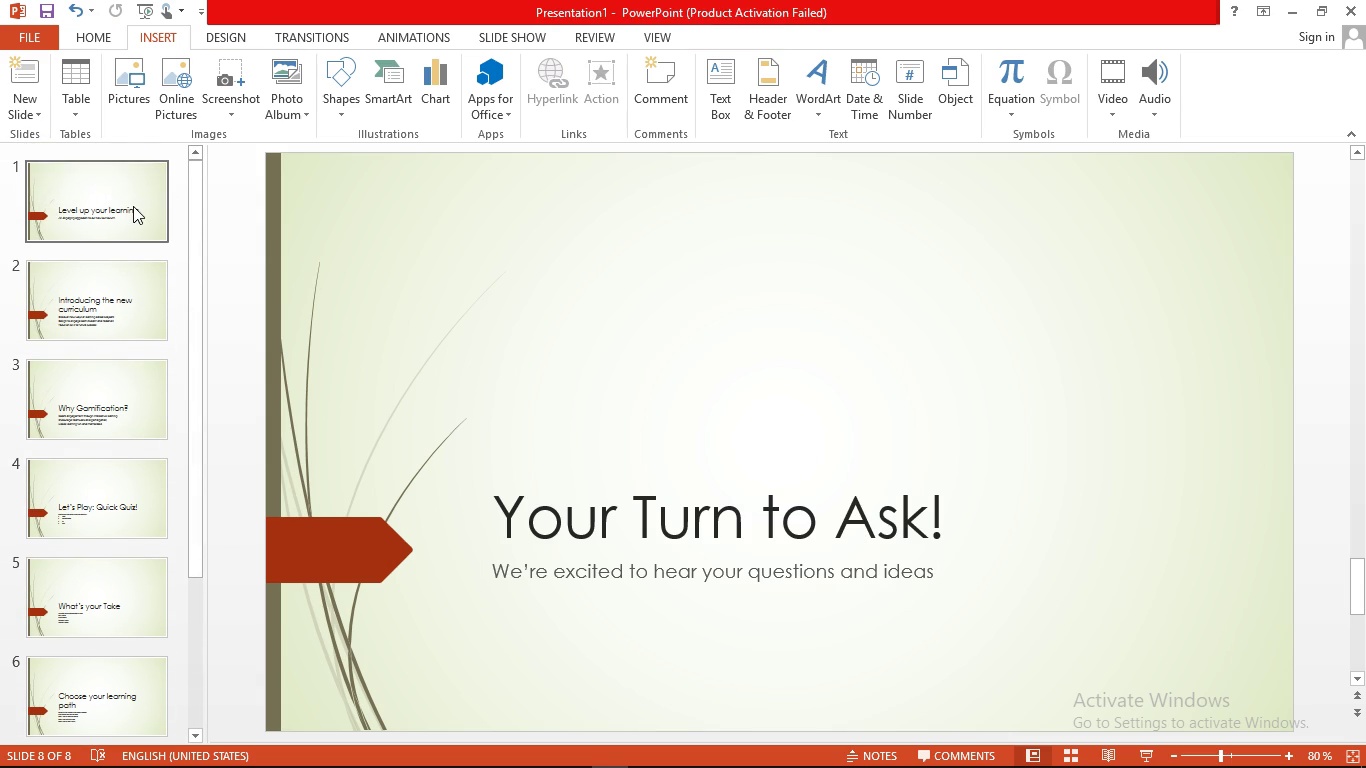 
left_click([133, 206])